 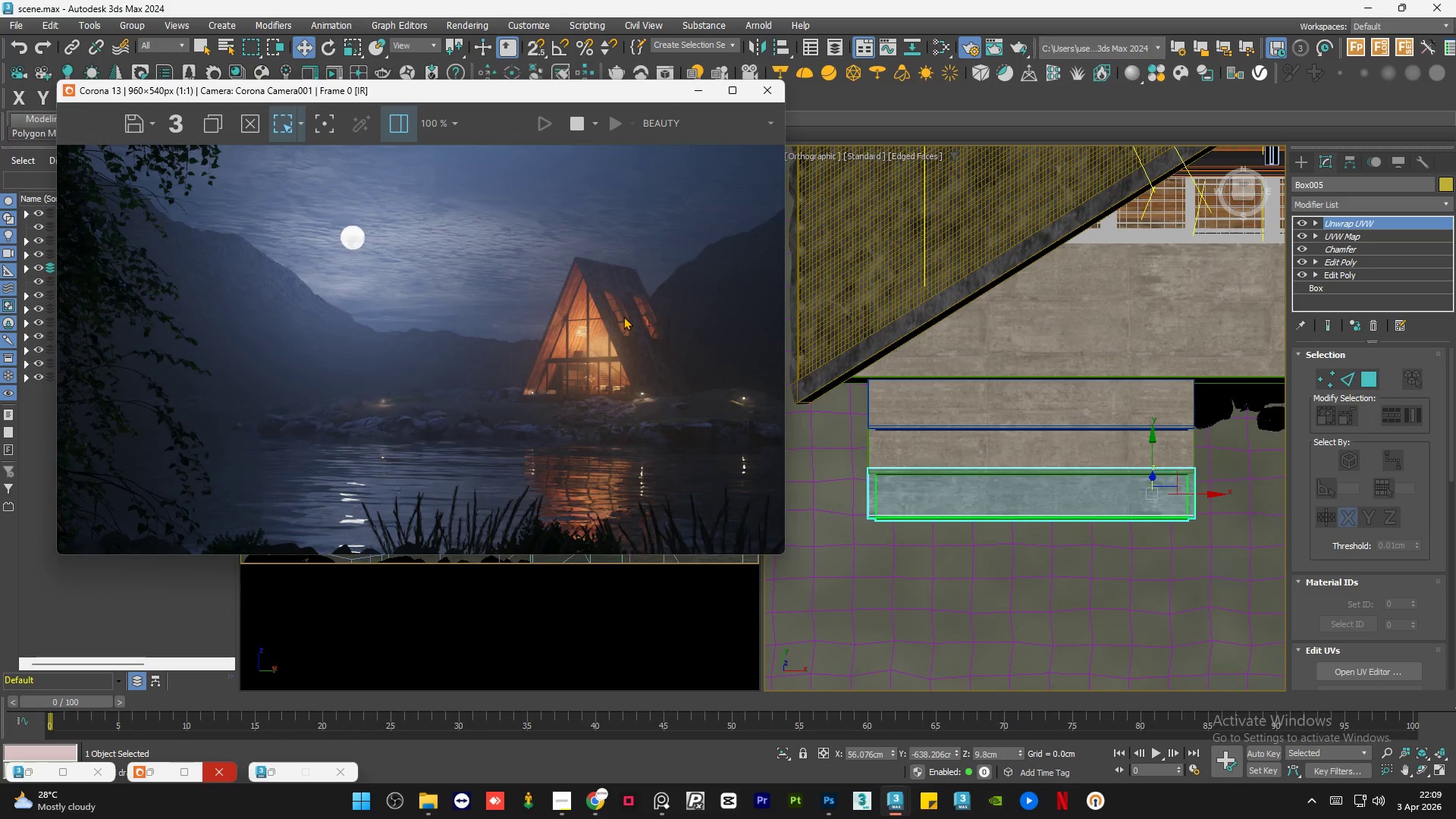 
scroll: coordinate [623, 316], scroll_direction: up, amount: 2.0
 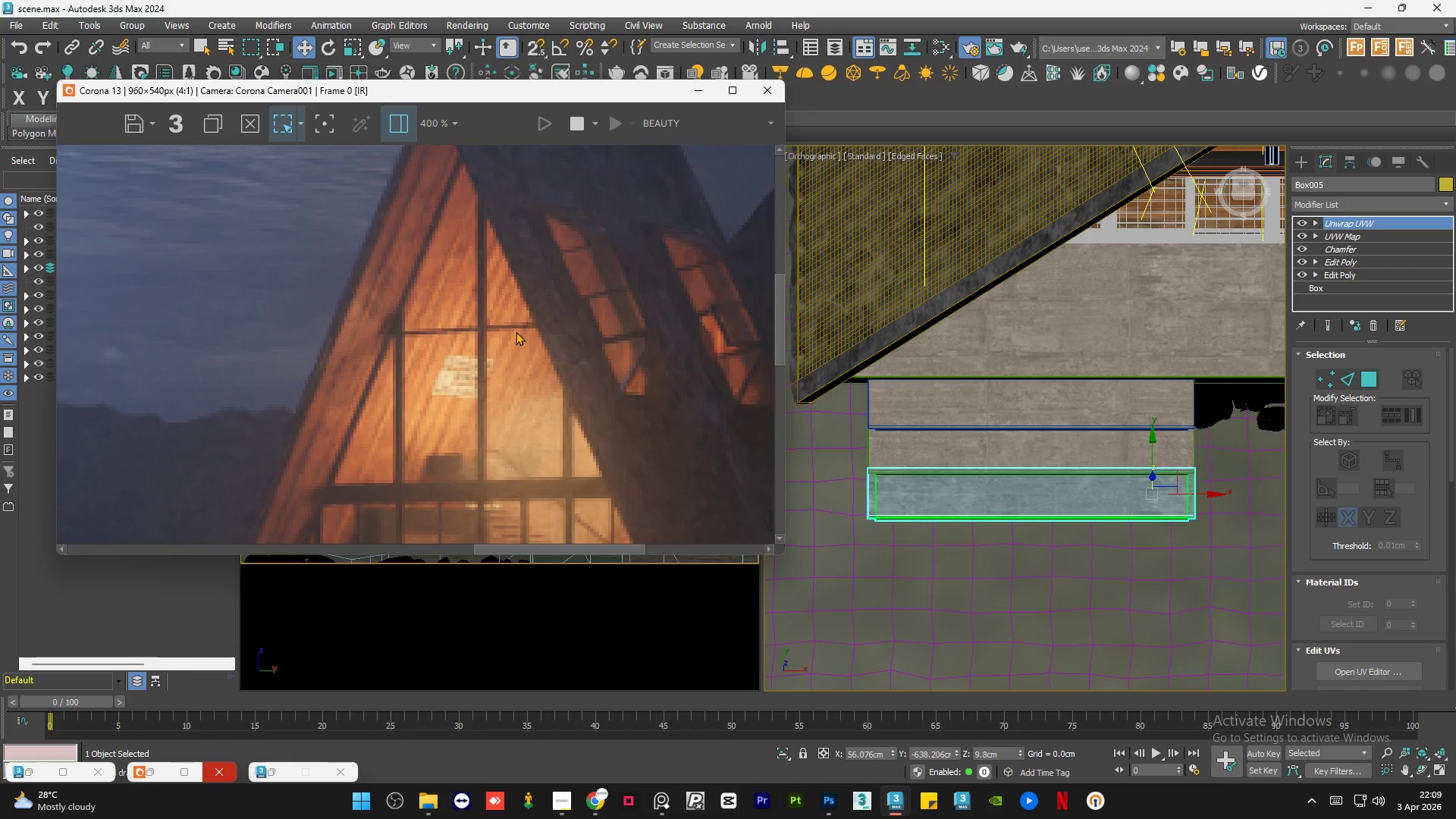 
wait(6.22)
 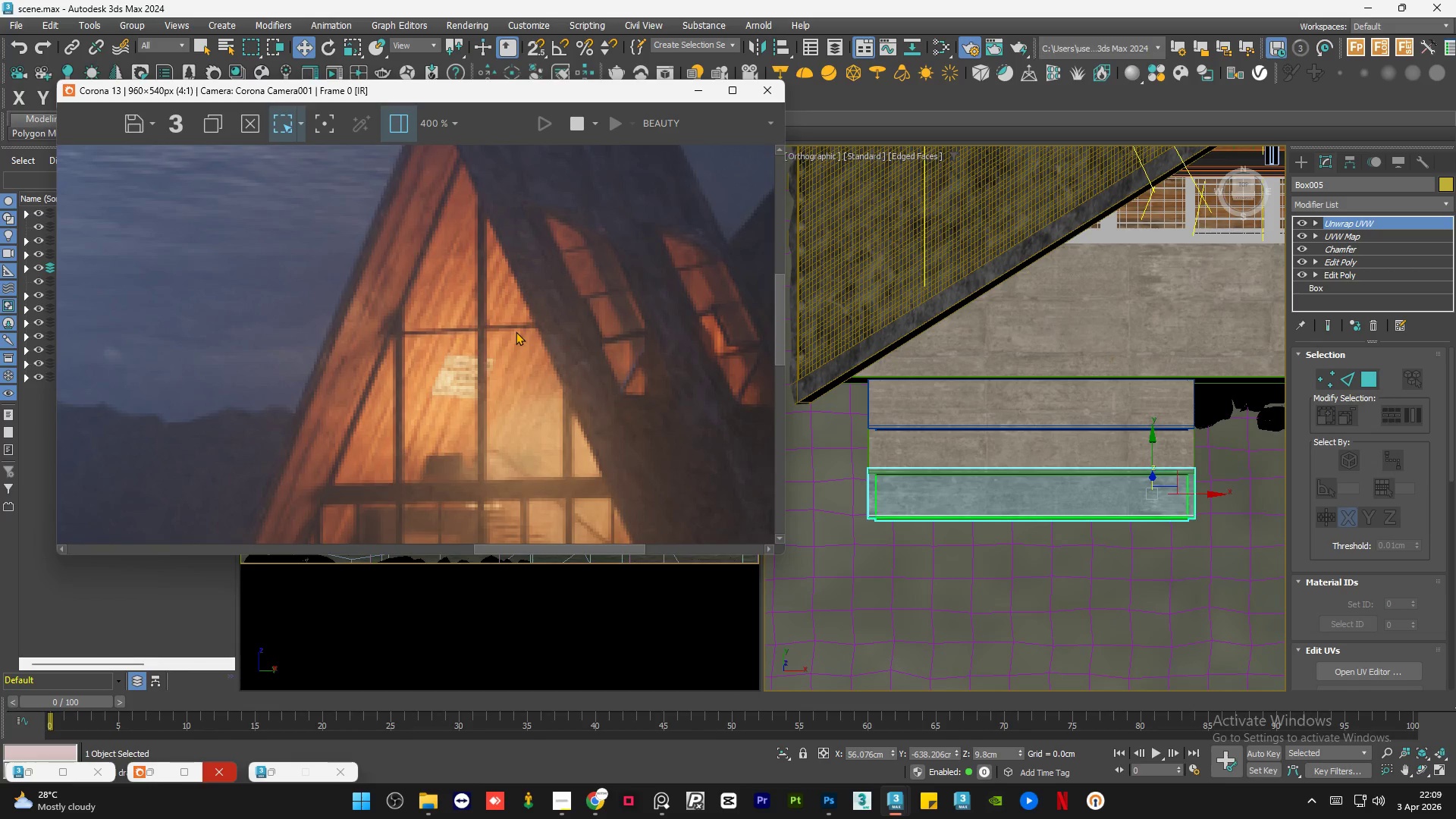 
scroll: coordinate [516, 331], scroll_direction: down, amount: 1.0
 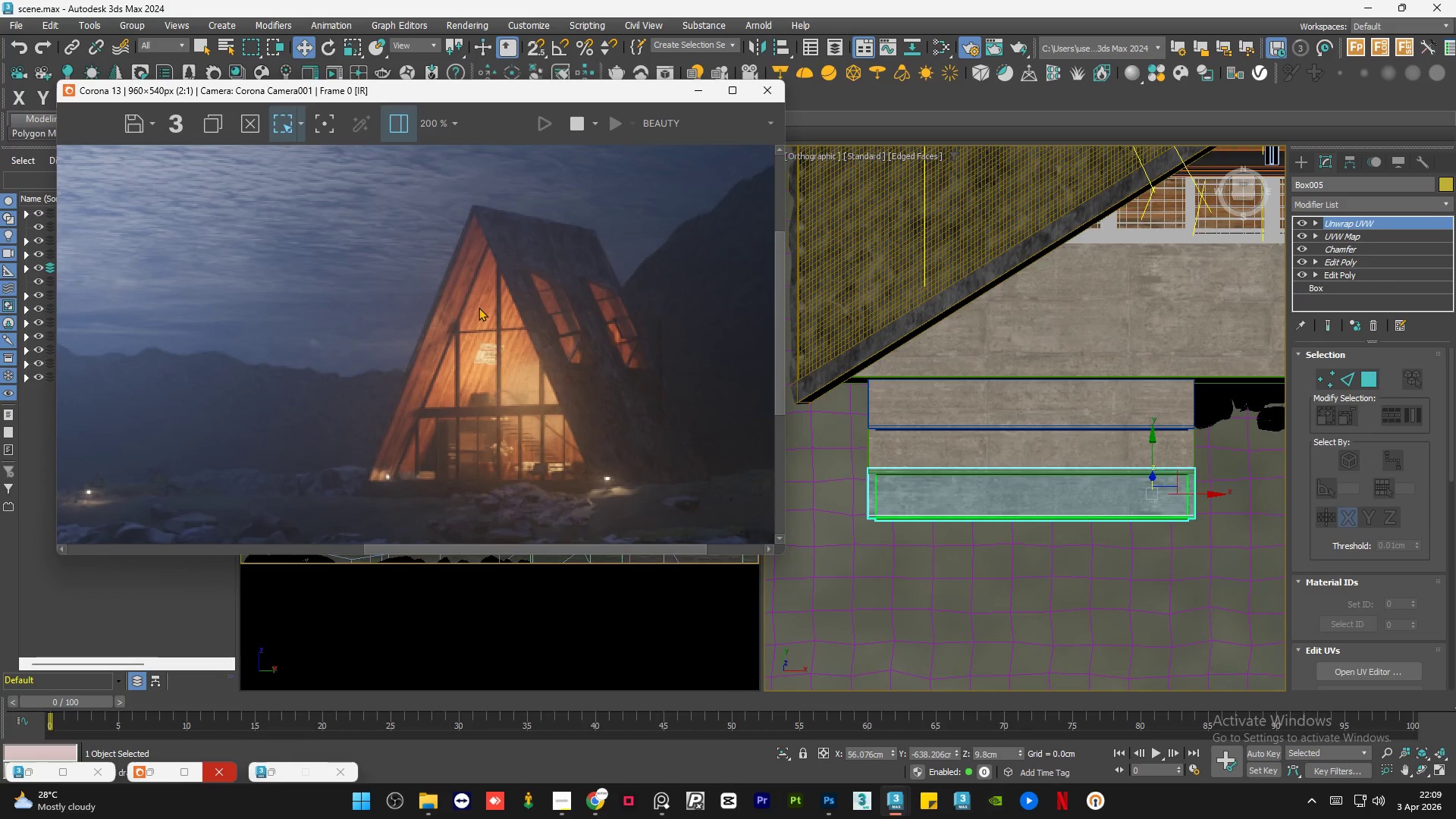 
wait(19.65)
 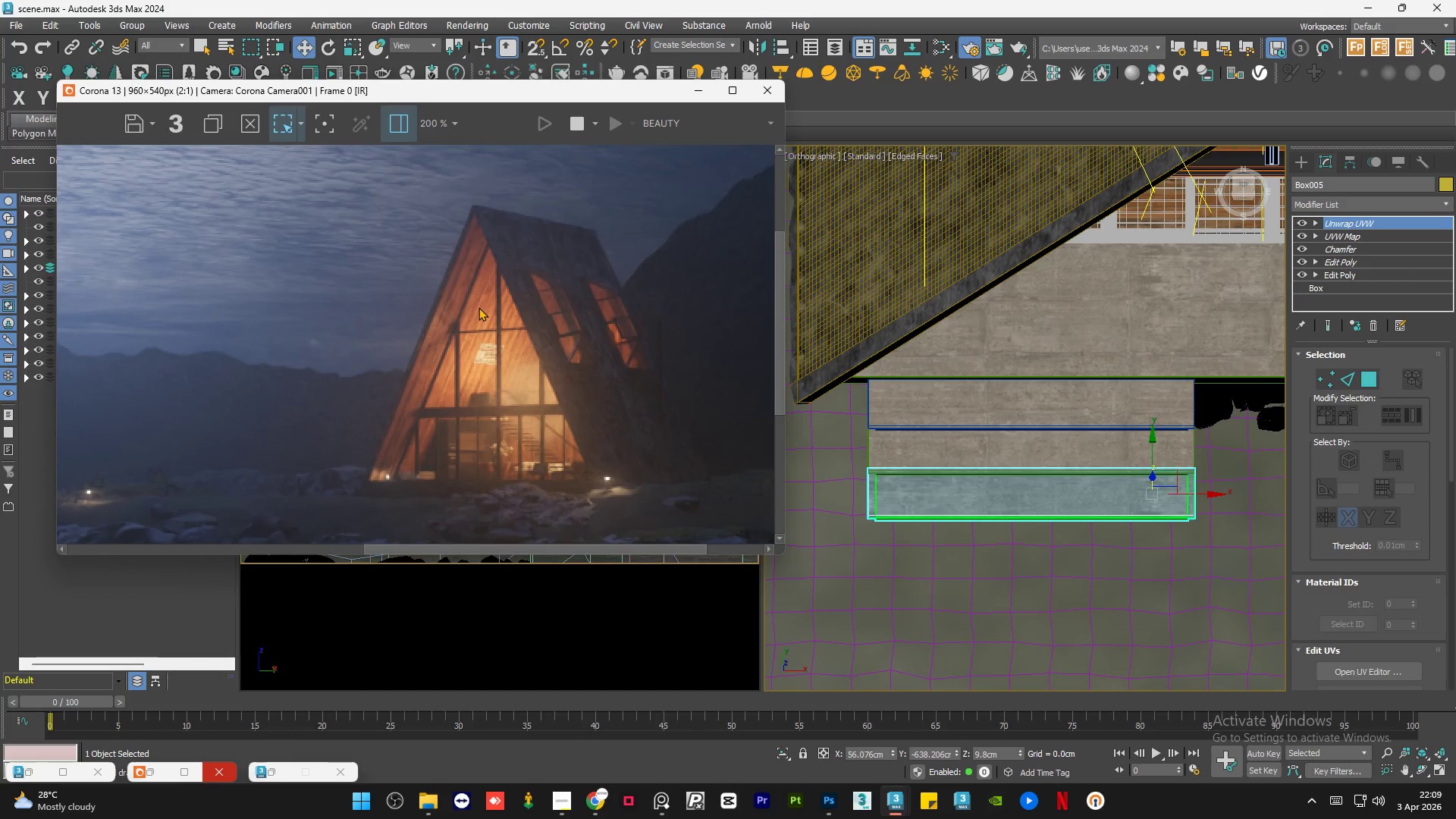 
scroll: coordinate [475, 309], scroll_direction: down, amount: 1.0
 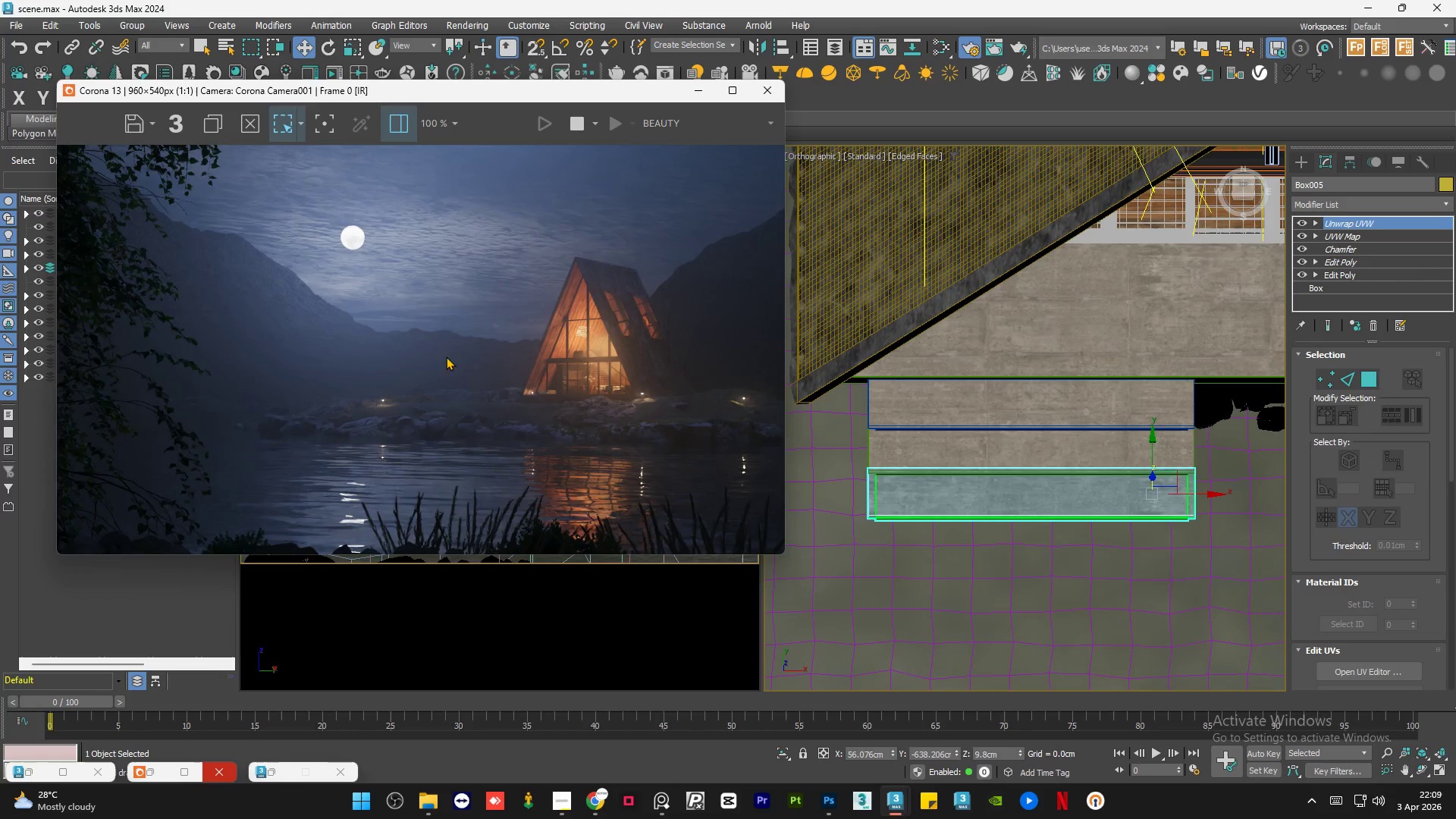 
scroll: coordinate [462, 362], scroll_direction: up, amount: 2.0
 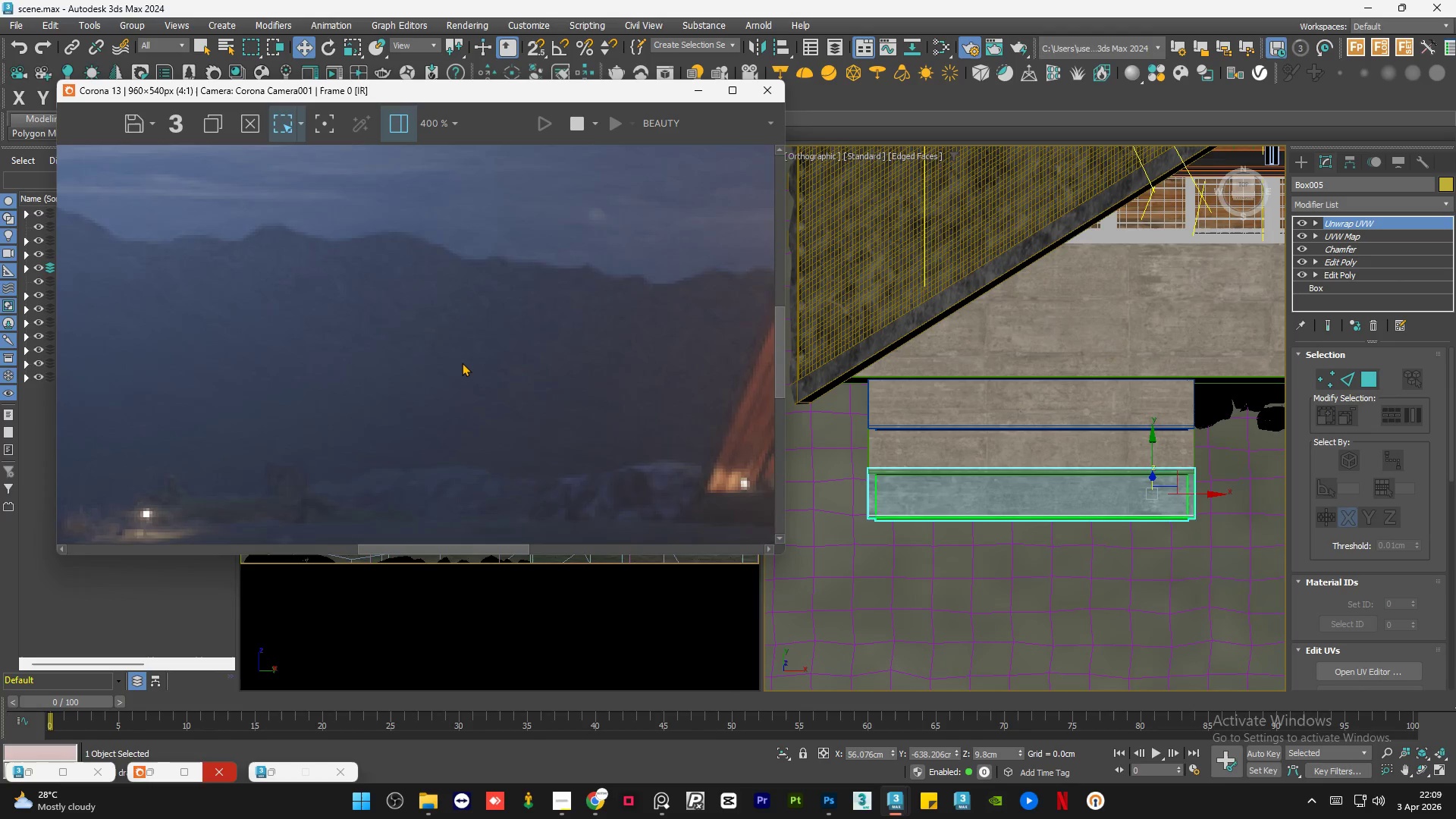 
scroll: coordinate [457, 366], scroll_direction: down, amount: 2.0
 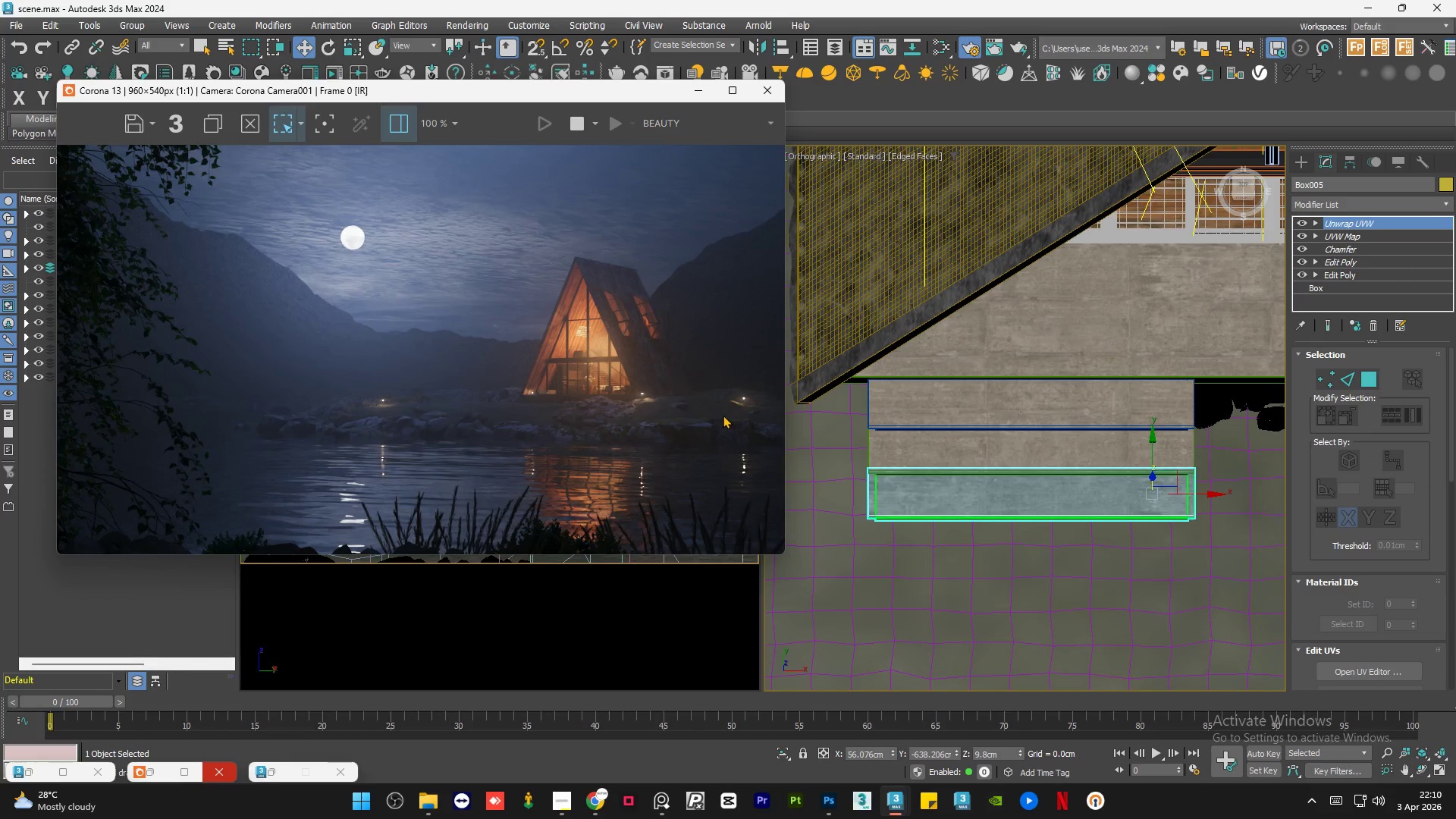 
wait(18.54)
 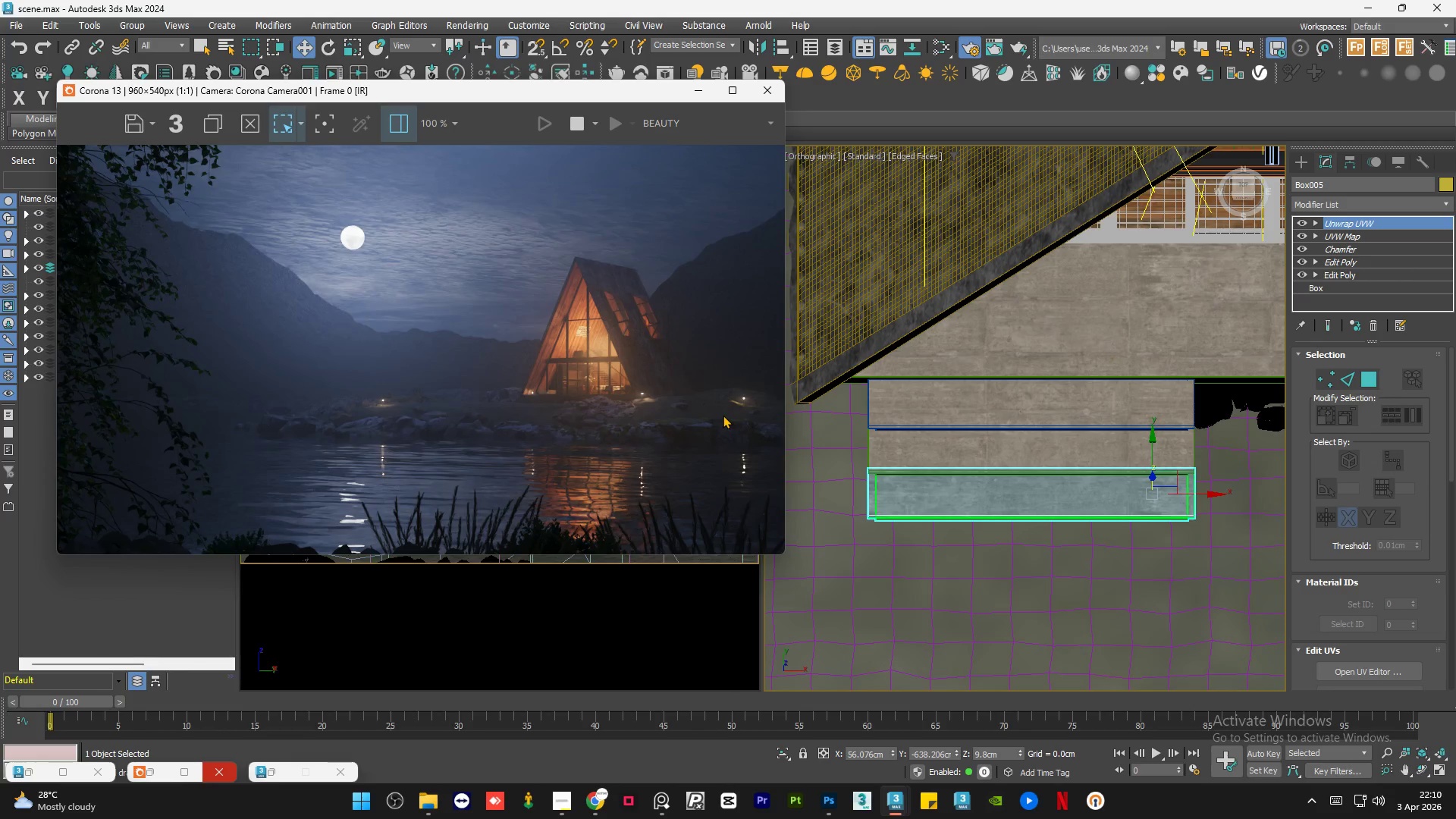 
scroll: coordinate [749, 395], scroll_direction: up, amount: 2.0
 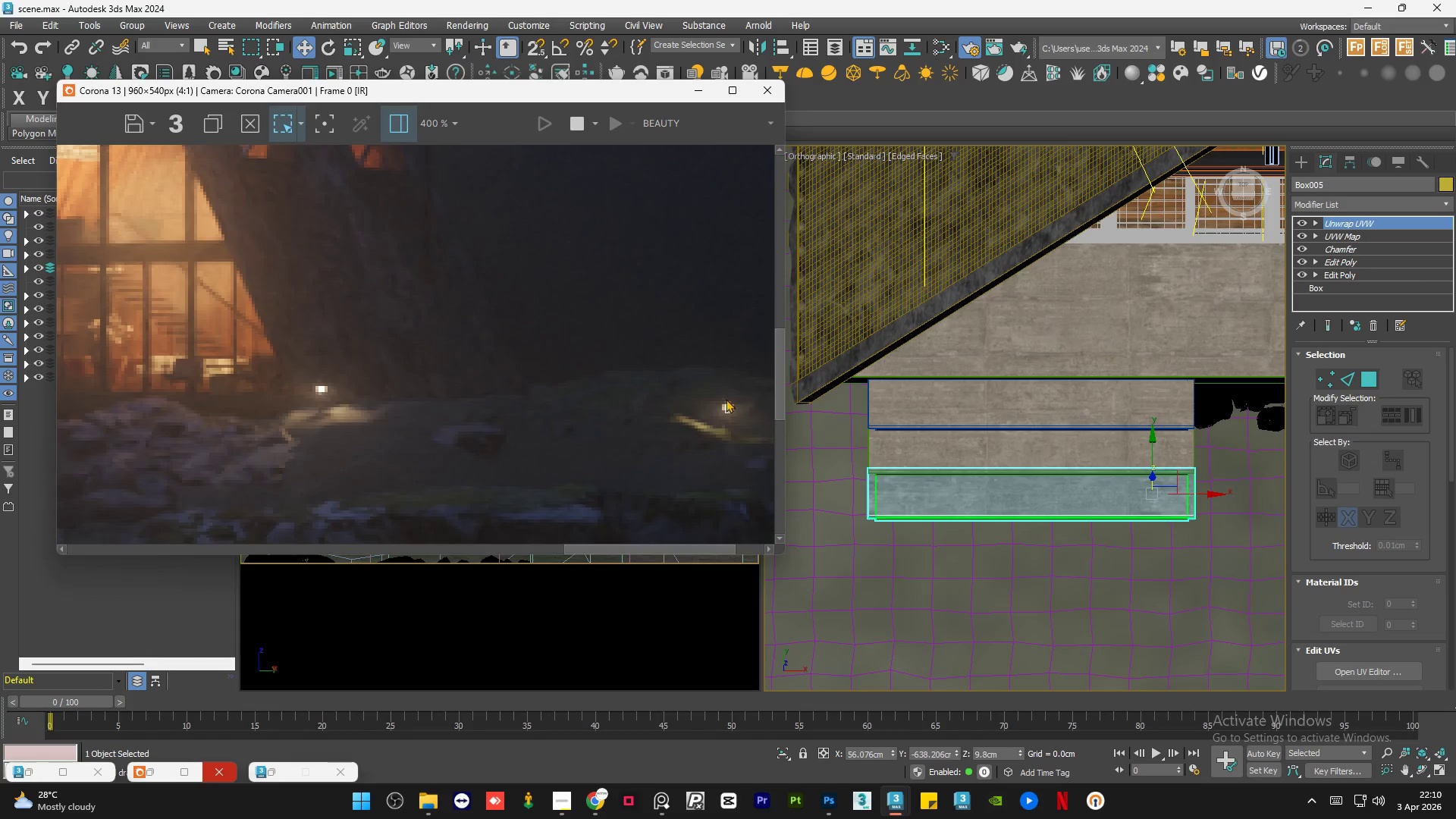 
scroll: coordinate [641, 375], scroll_direction: down, amount: 1.0
 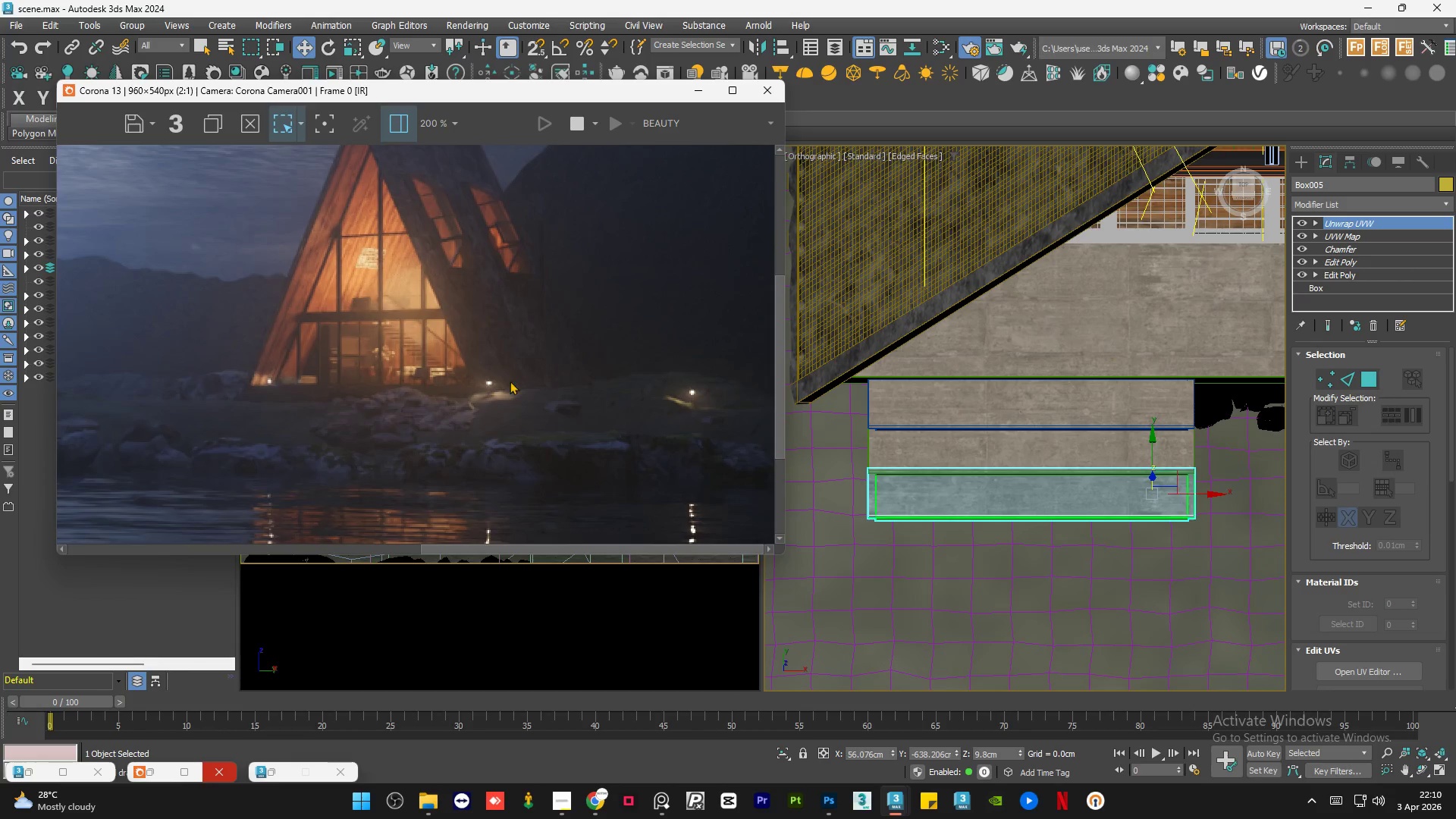 
scroll: coordinate [566, 391], scroll_direction: none, amount: 0.0
 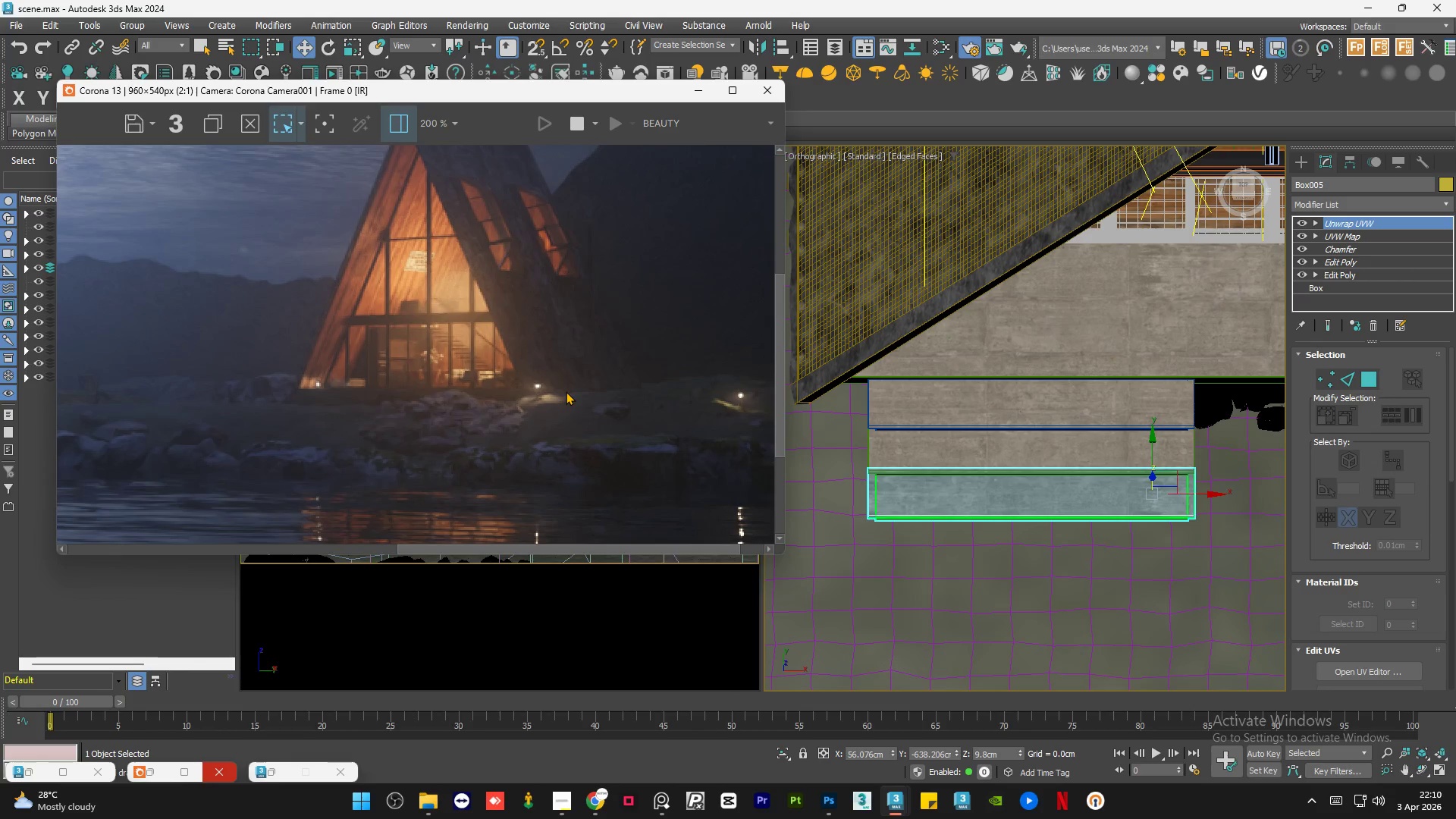 
scroll: coordinate [559, 395], scroll_direction: down, amount: 1.0
 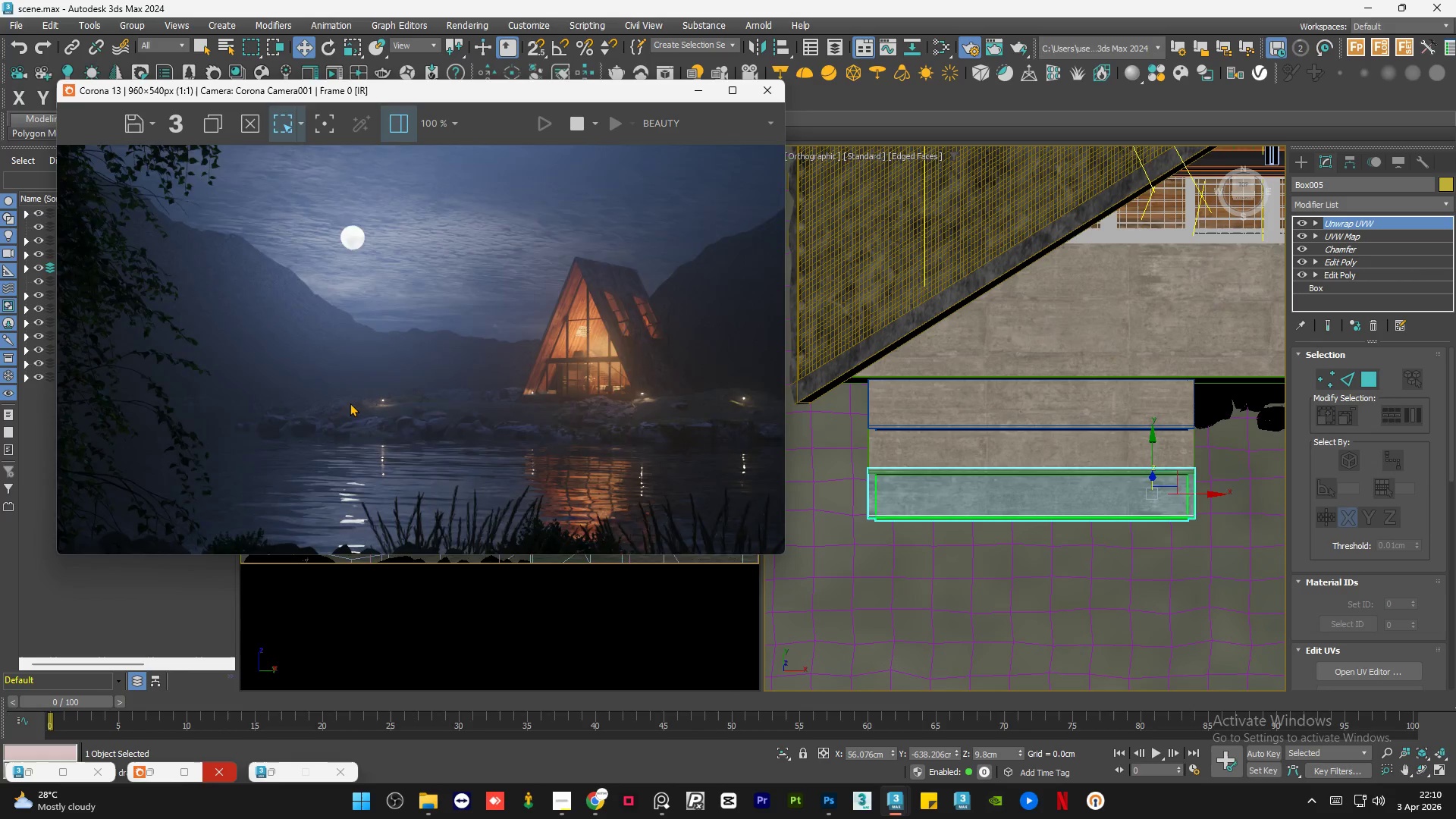 
scroll: coordinate [385, 406], scroll_direction: up, amount: 3.0
 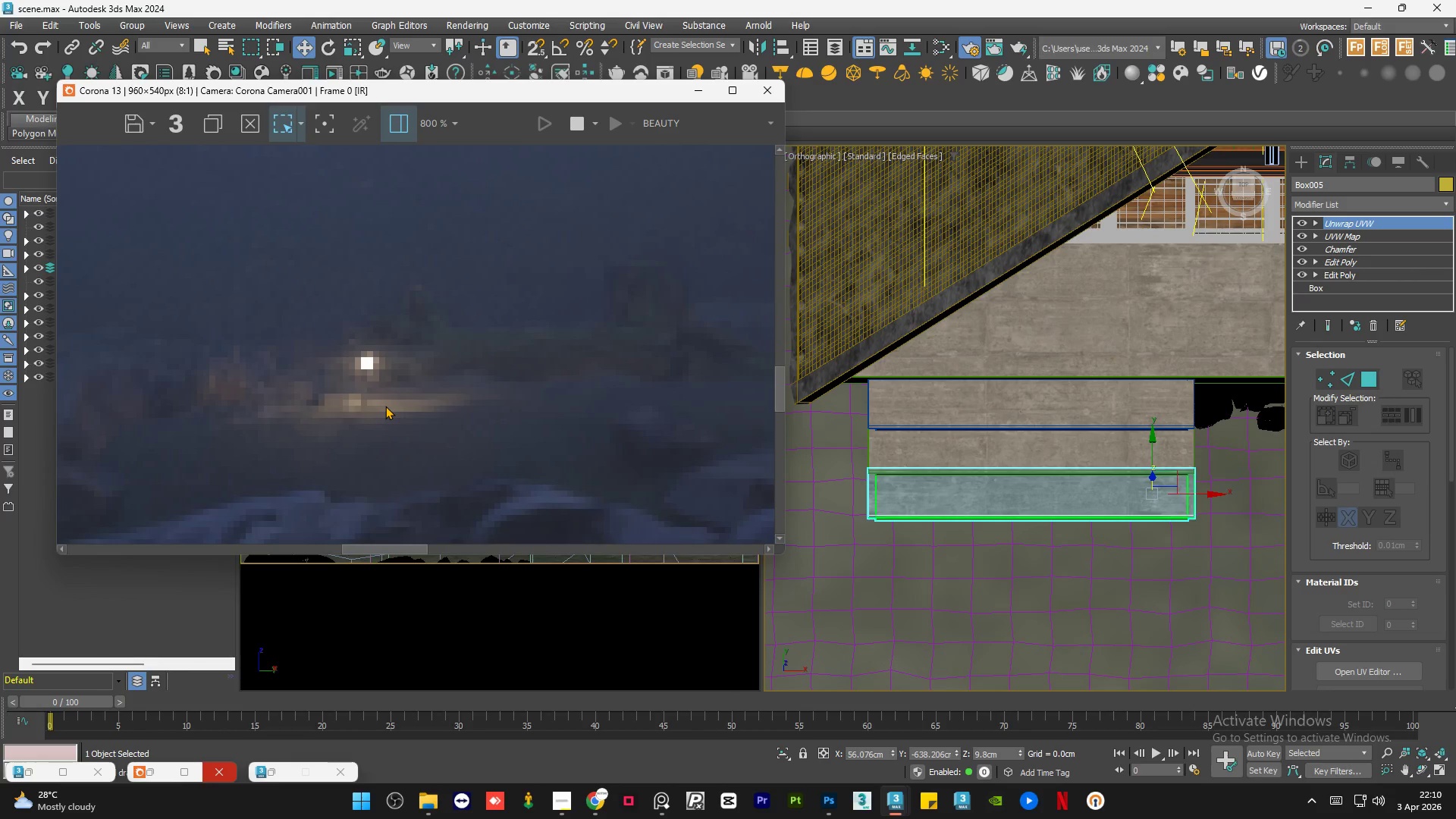 
scroll: coordinate [385, 406], scroll_direction: down, amount: 2.0
 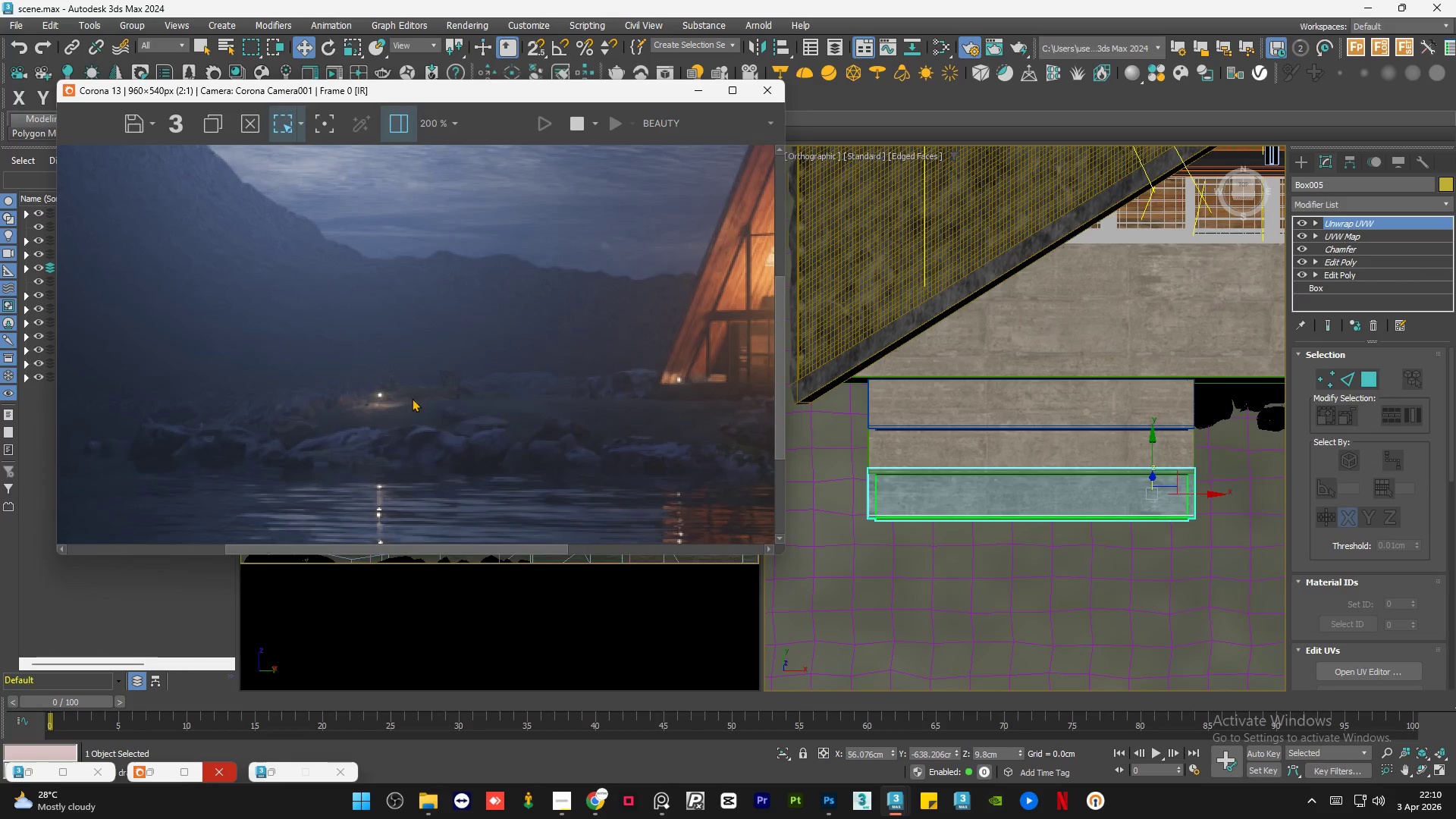 
scroll: coordinate [444, 391], scroll_direction: up, amount: 1.0
 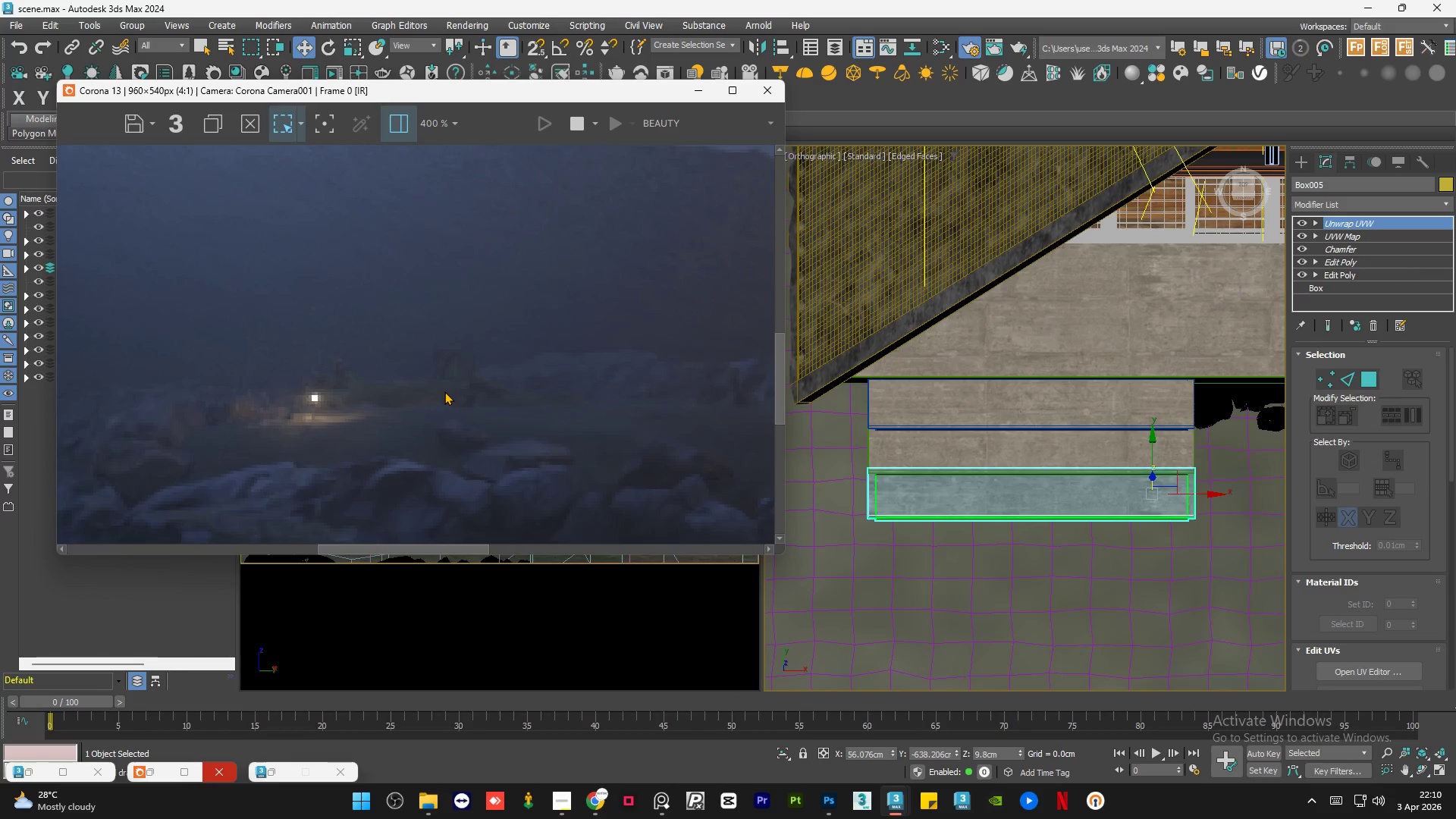 
scroll: coordinate [914, 436], scroll_direction: down, amount: 14.0
 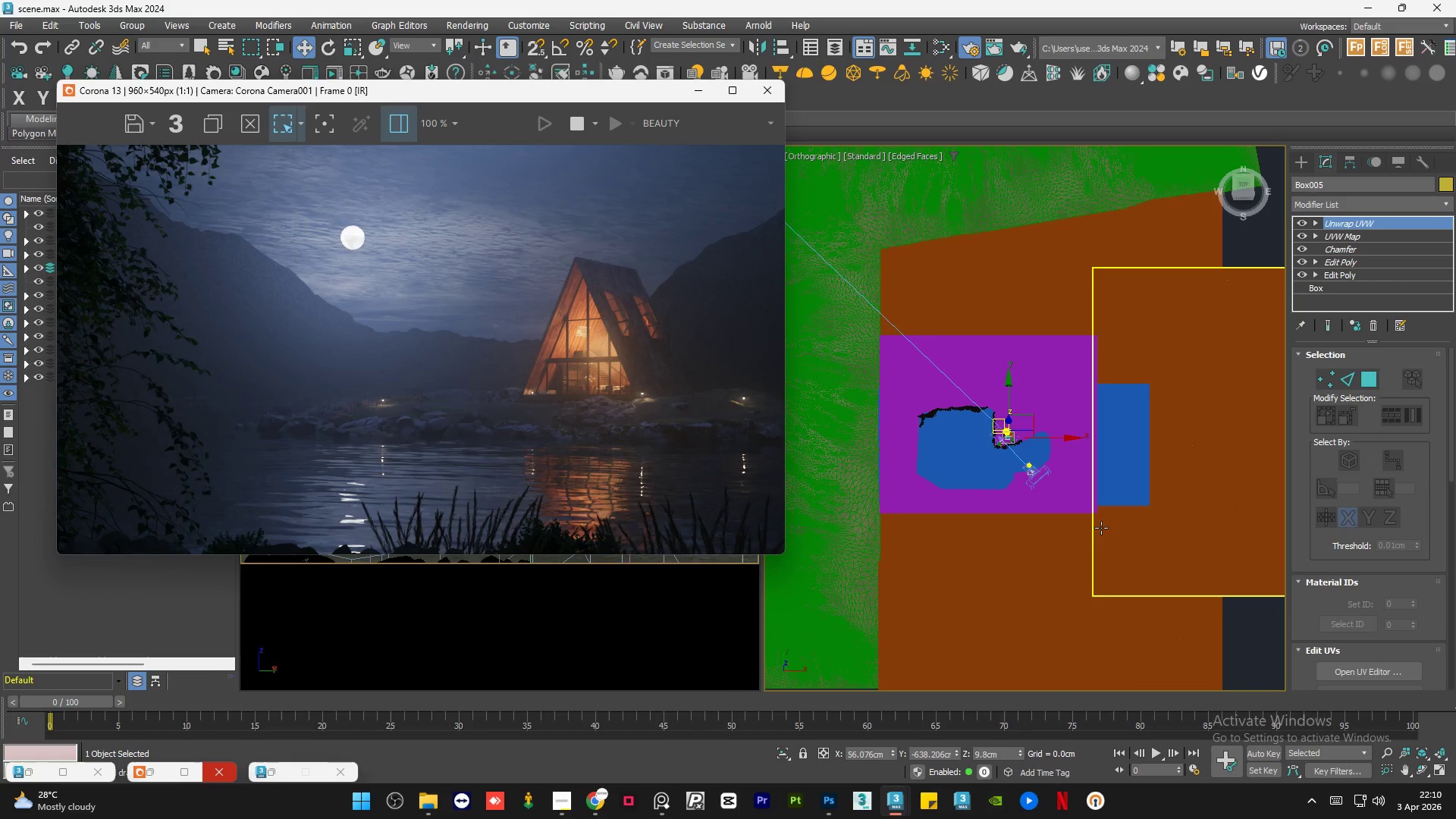 
wait(21.01)
 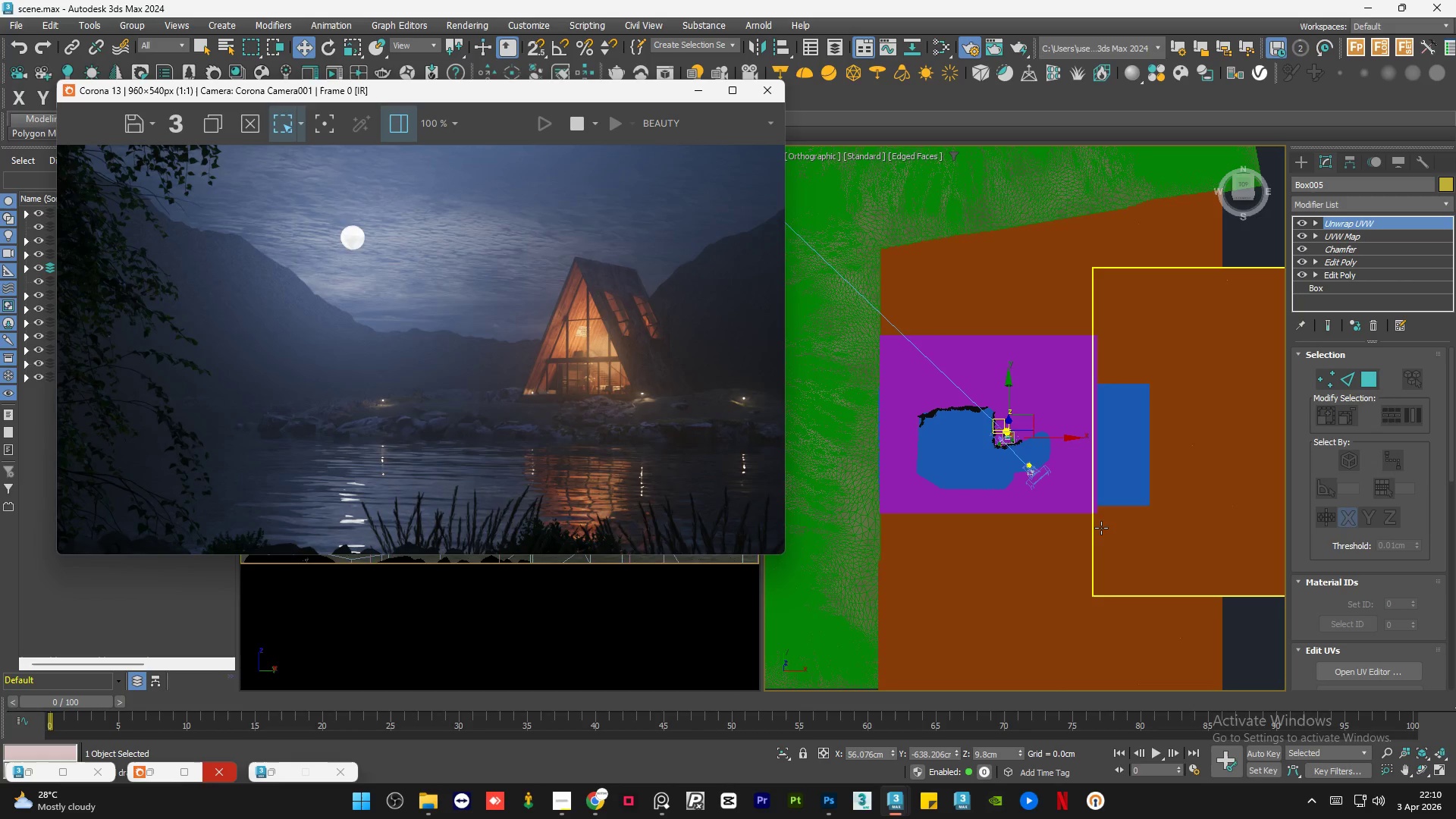 
scroll: coordinate [538, 375], scroll_direction: down, amount: 1.0
 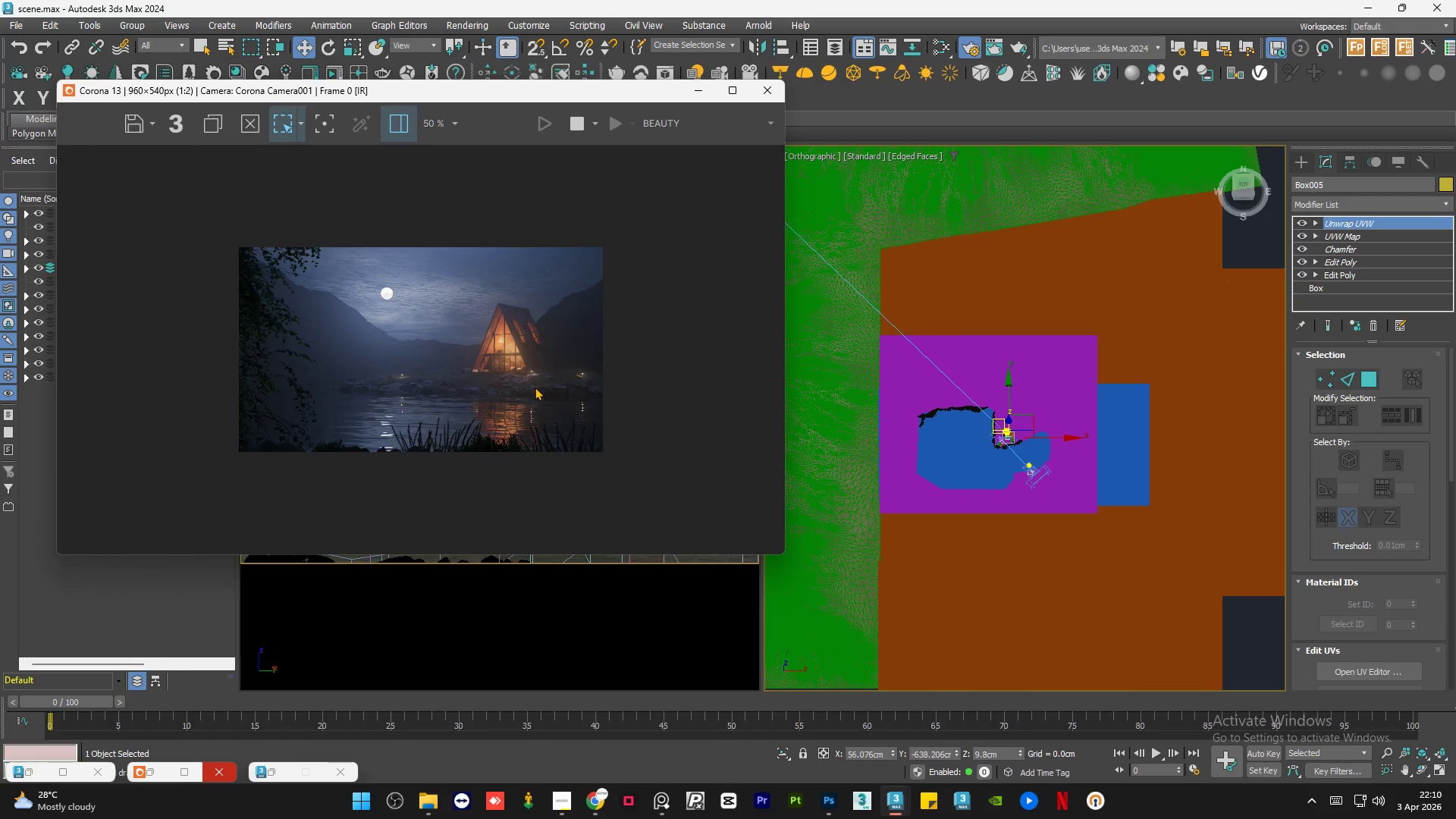 
scroll: coordinate [535, 387], scroll_direction: up, amount: 1.0
 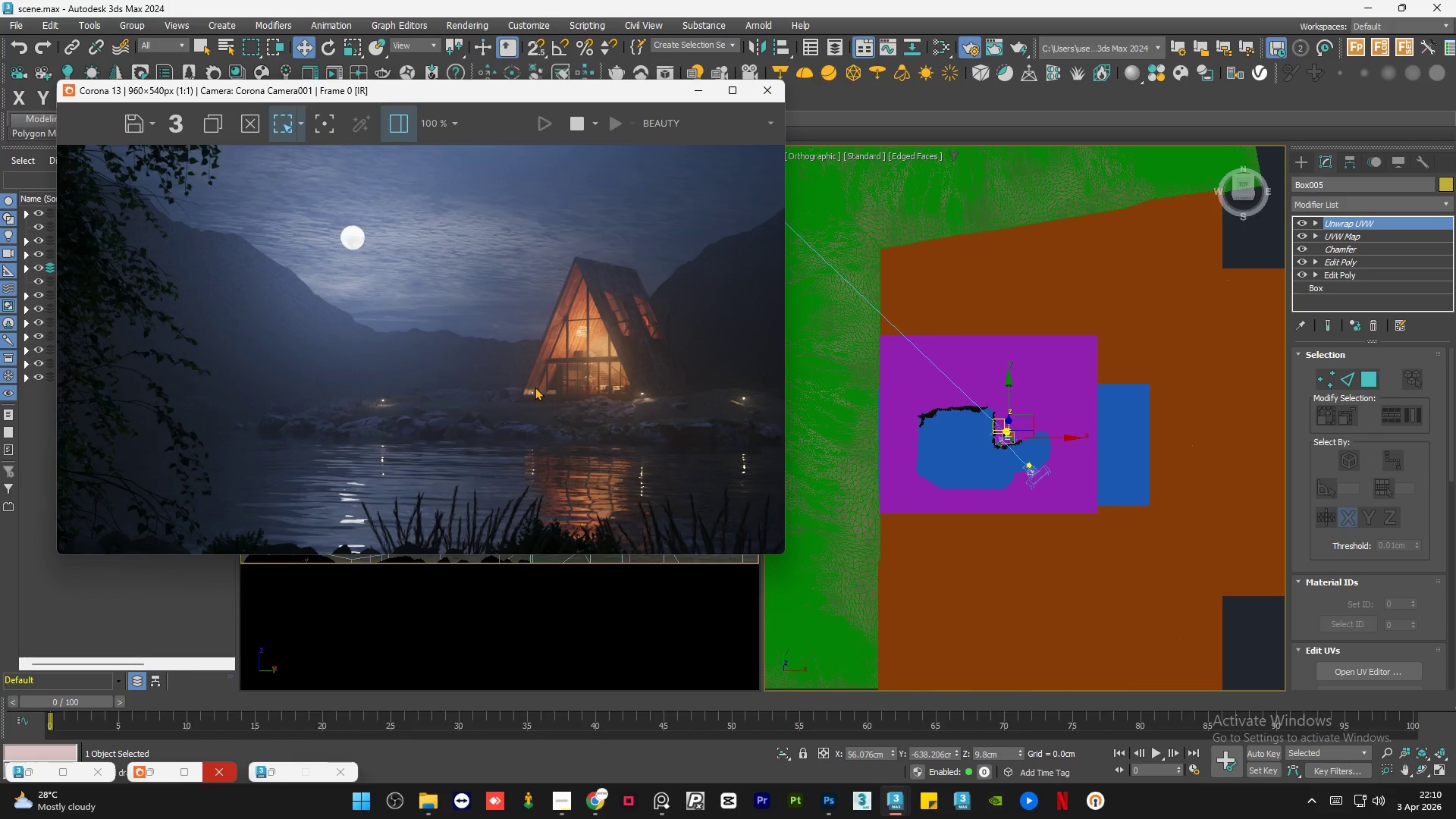 
scroll: coordinate [535, 387], scroll_direction: down, amount: 1.0
 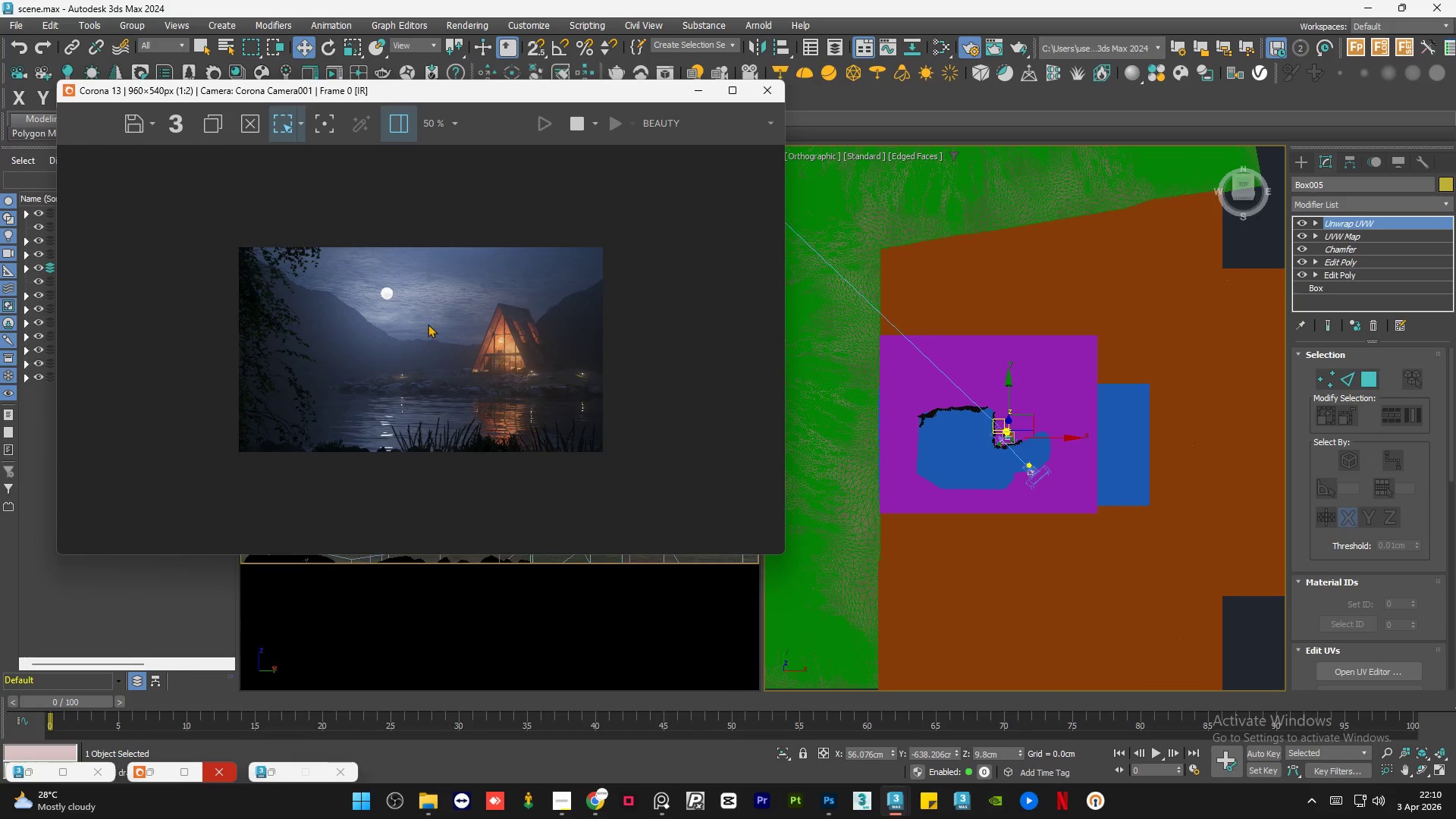 
scroll: coordinate [152, 278], scroll_direction: up, amount: 4.0
 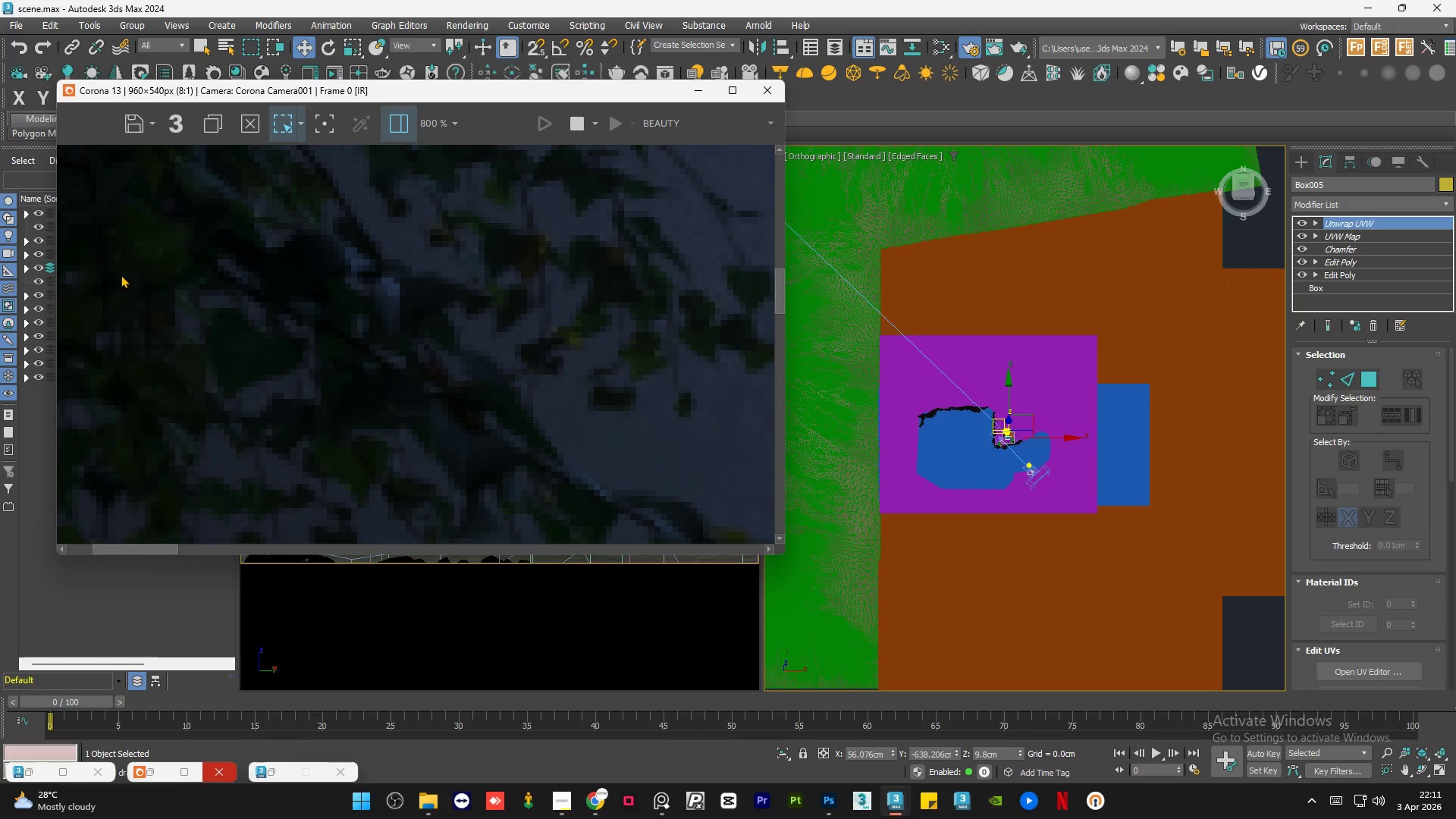 
scroll: coordinate [128, 272], scroll_direction: down, amount: 3.0
 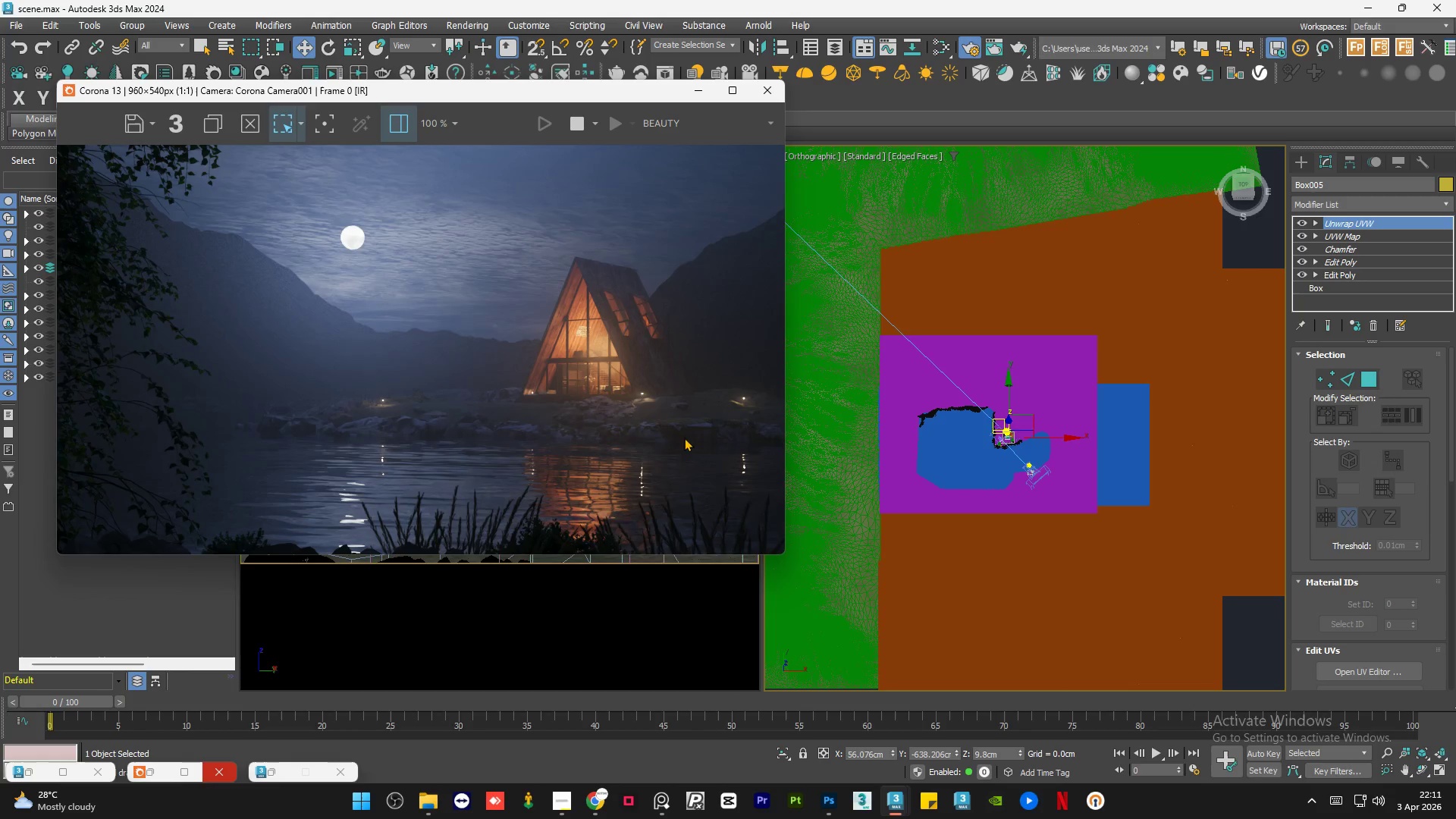 
scroll: coordinate [582, 416], scroll_direction: up, amount: 2.0
 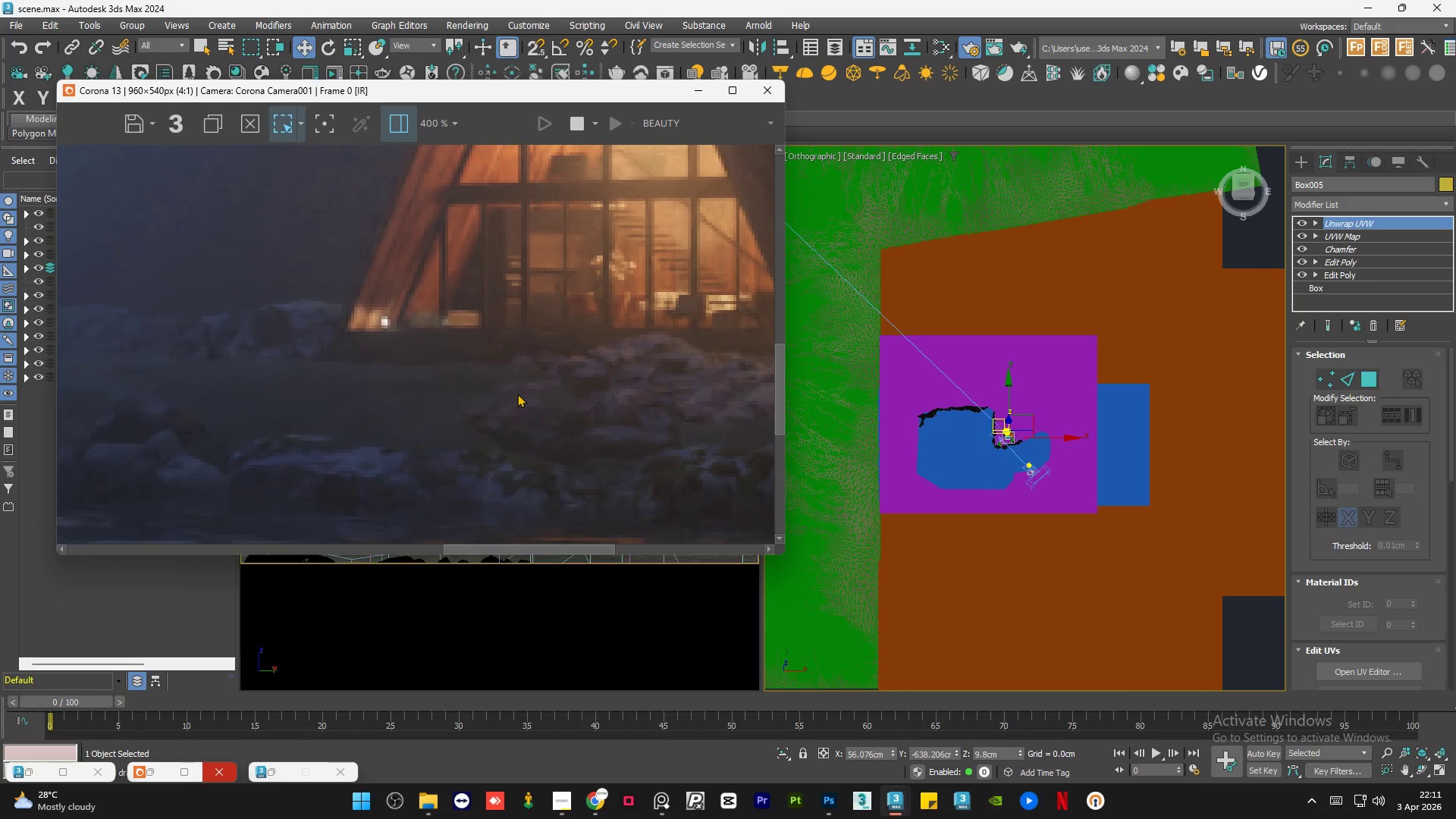 
scroll: coordinate [517, 394], scroll_direction: down, amount: 2.0
 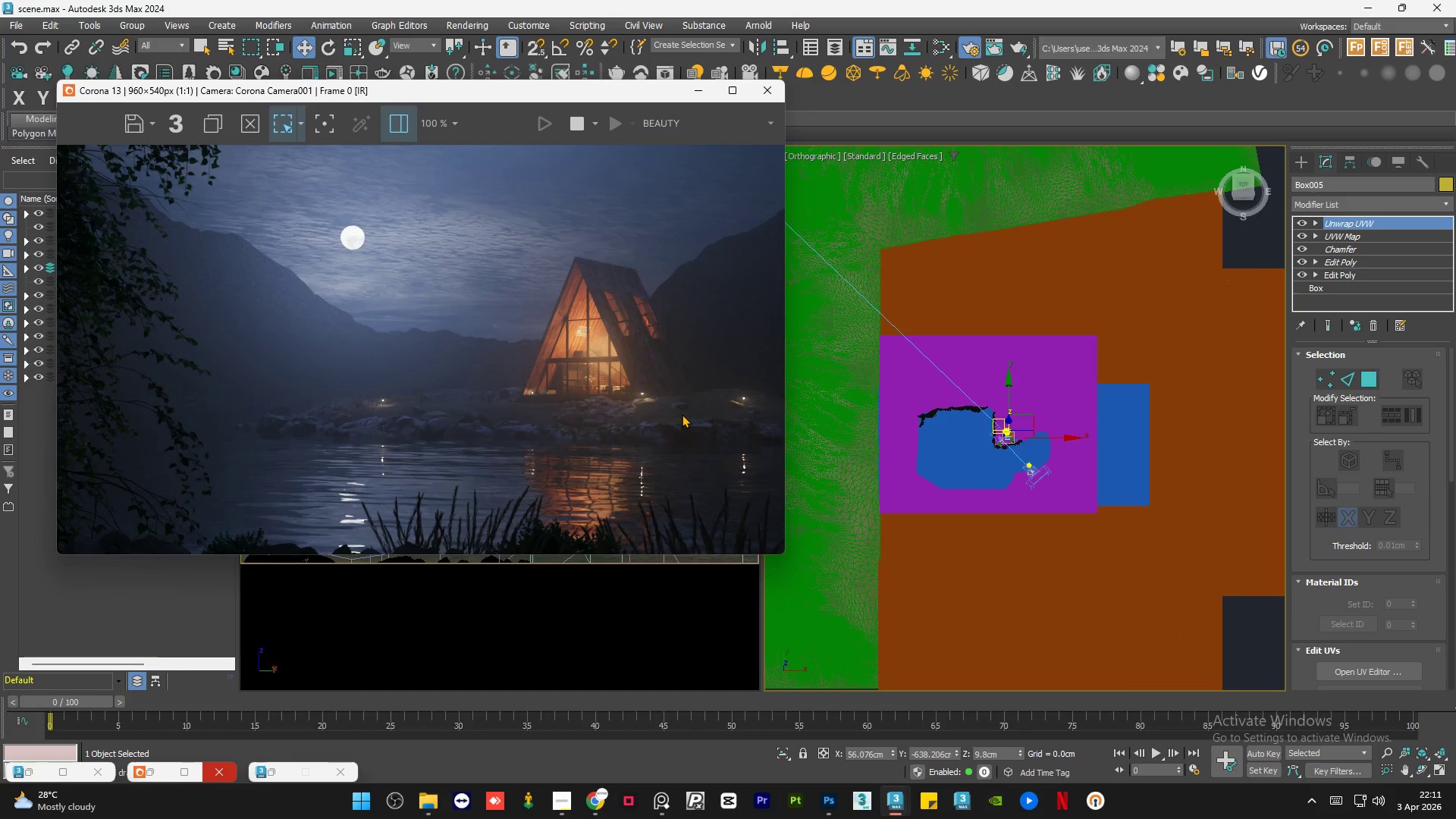 
scroll: coordinate [682, 414], scroll_direction: up, amount: 1.0
 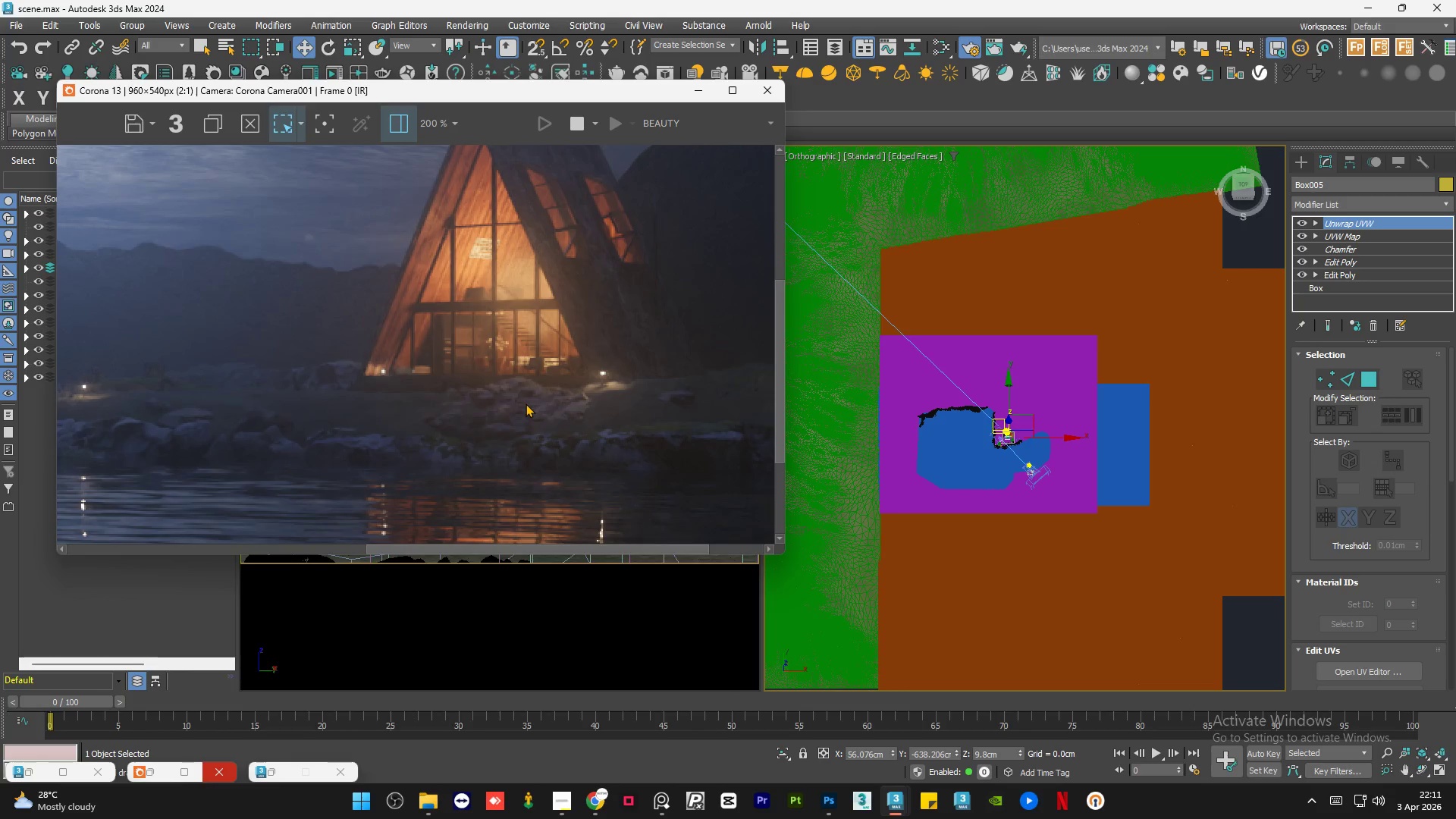 
scroll: coordinate [526, 403], scroll_direction: down, amount: 1.0
 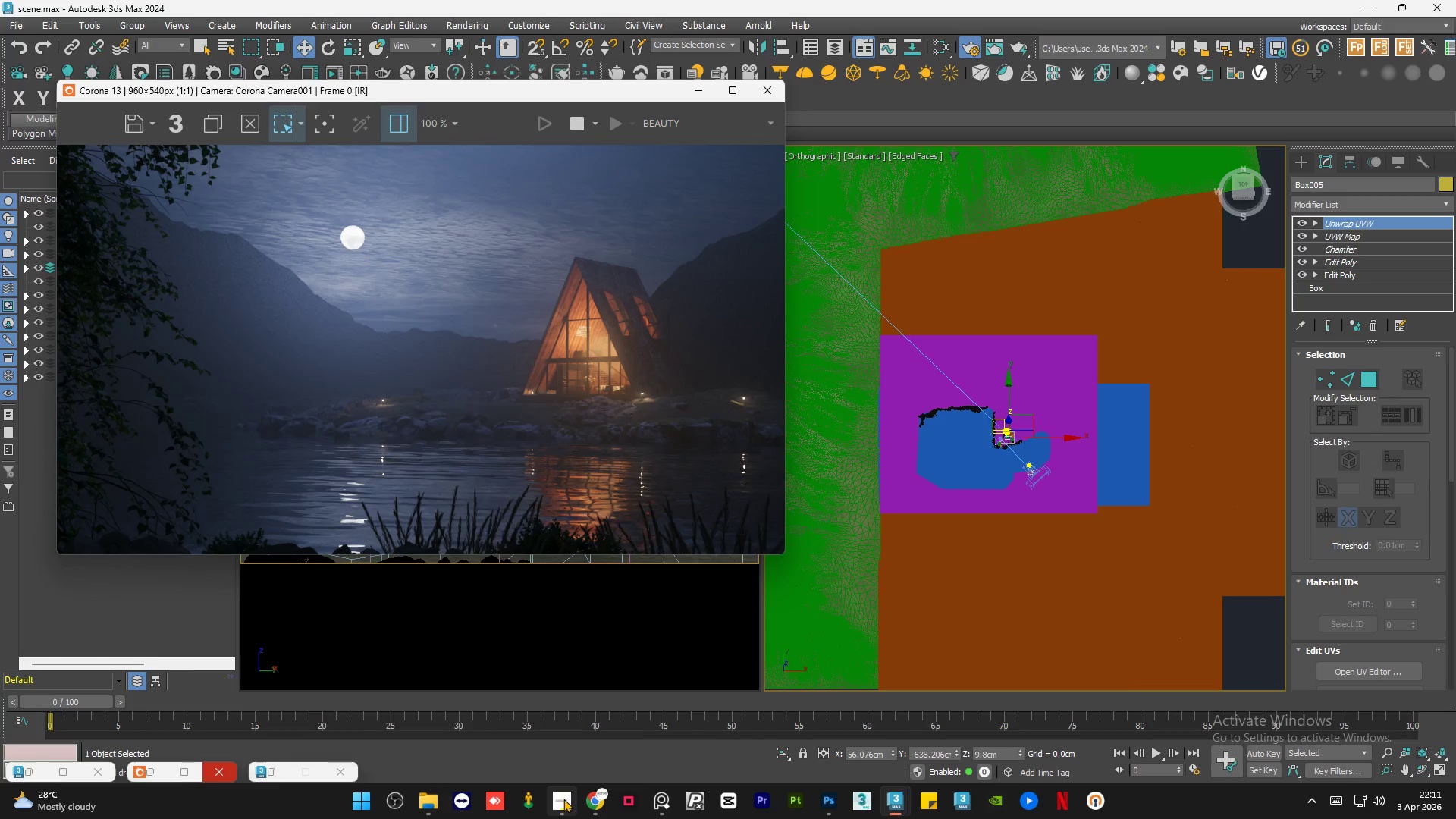 
left_click([563, 799])